 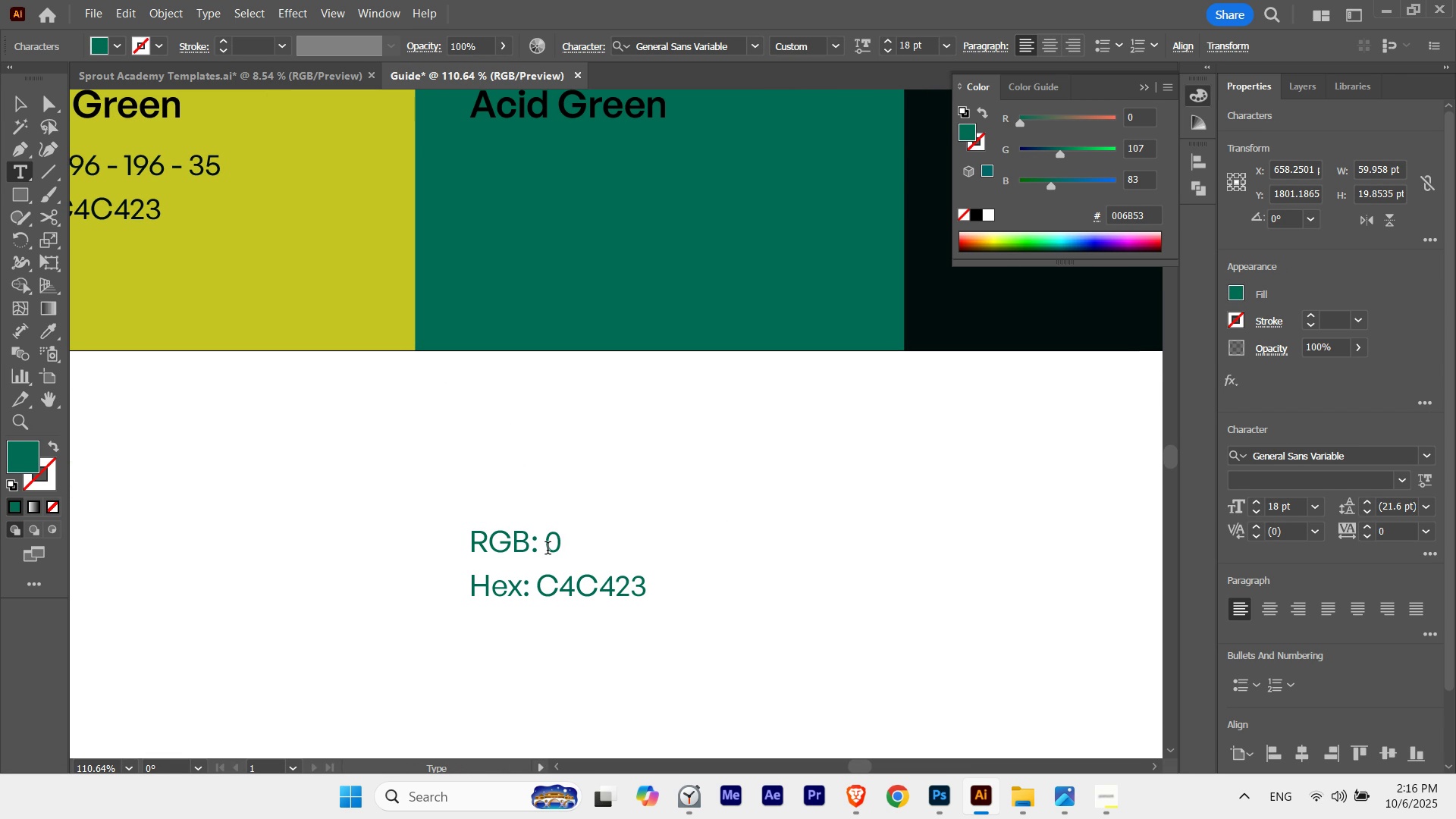 
key(Space)
 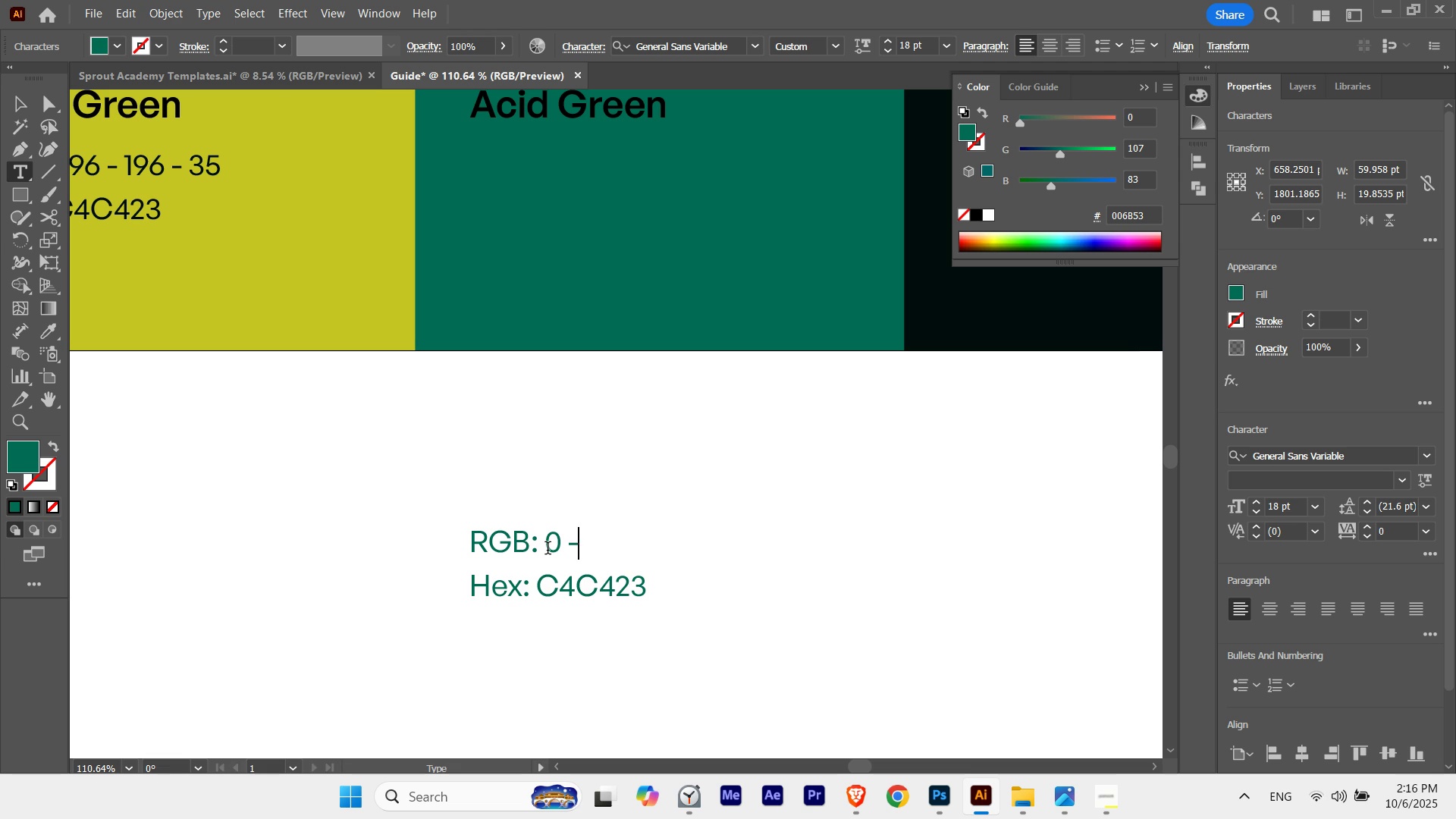 
key(Minus)
 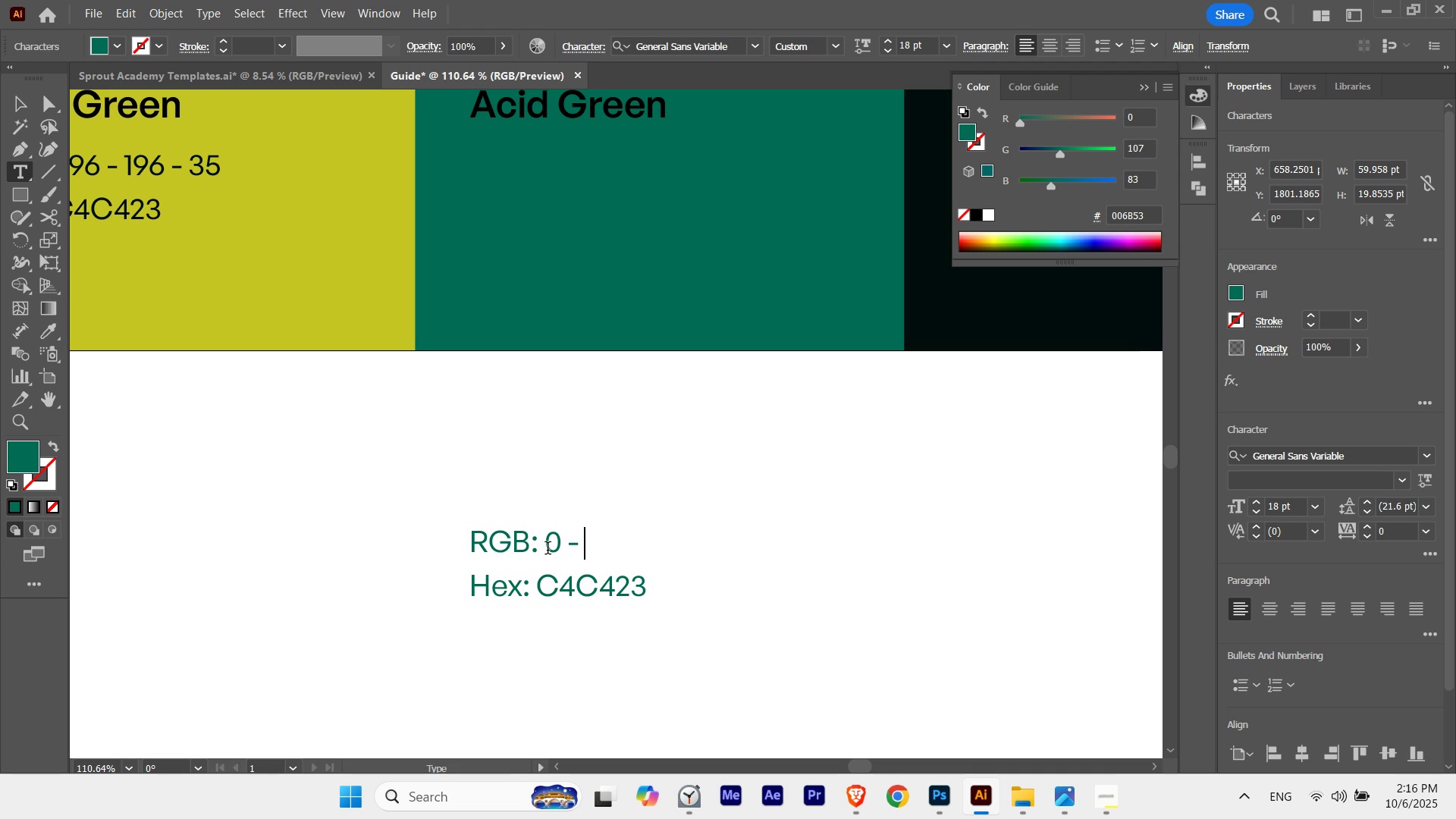 
key(Space)
 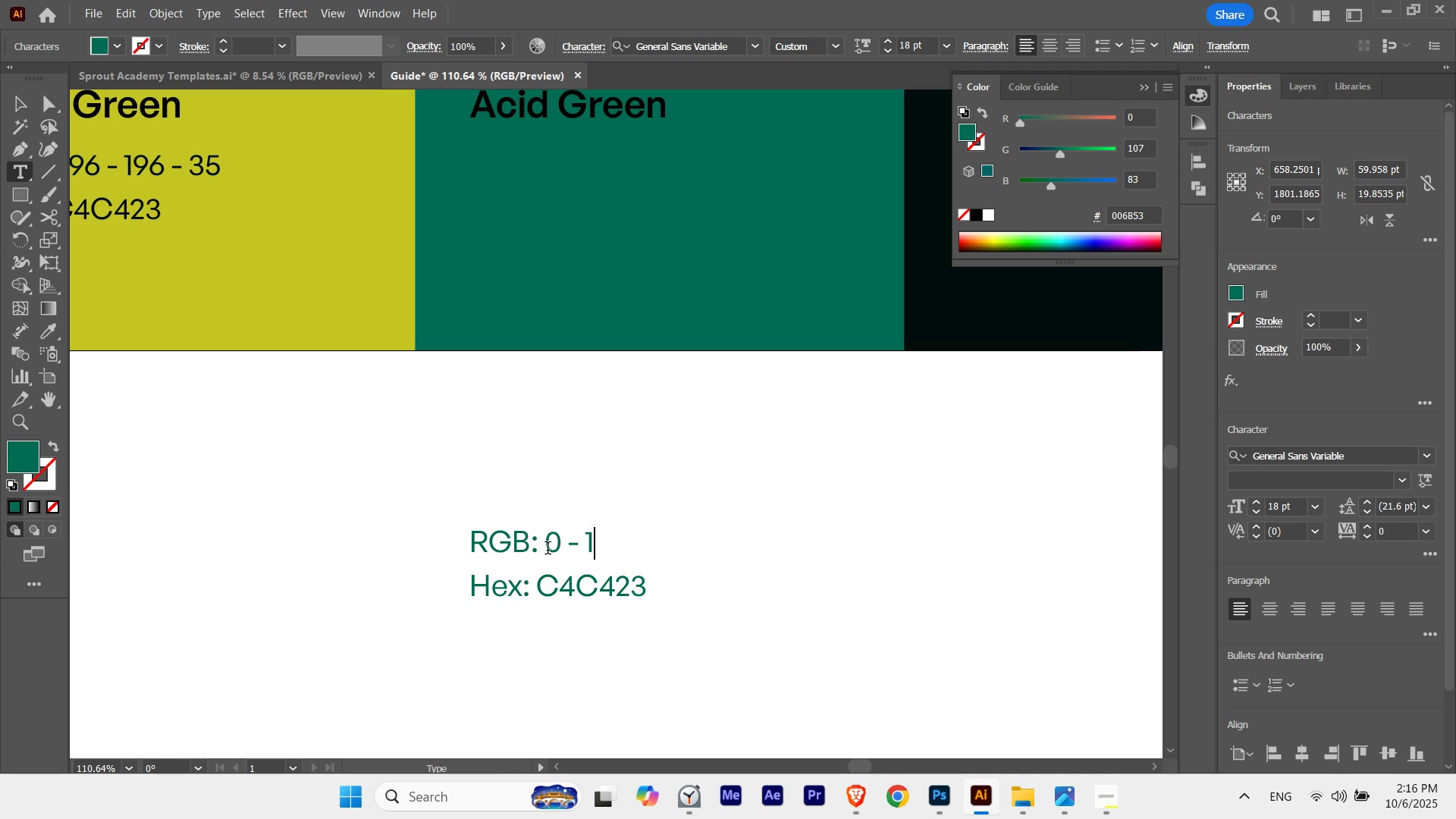 
key(Numpad1)
 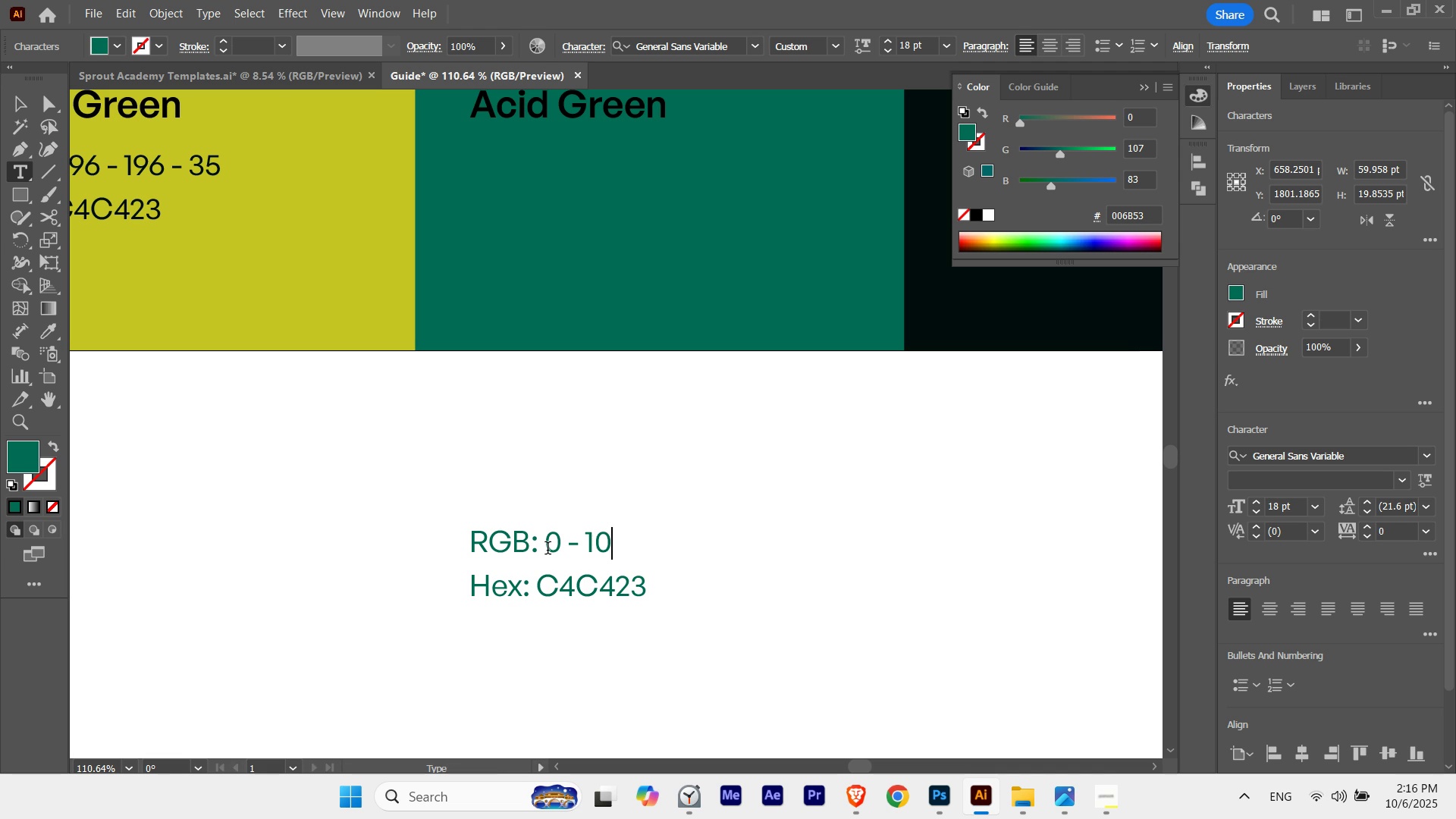 
key(Numpad0)
 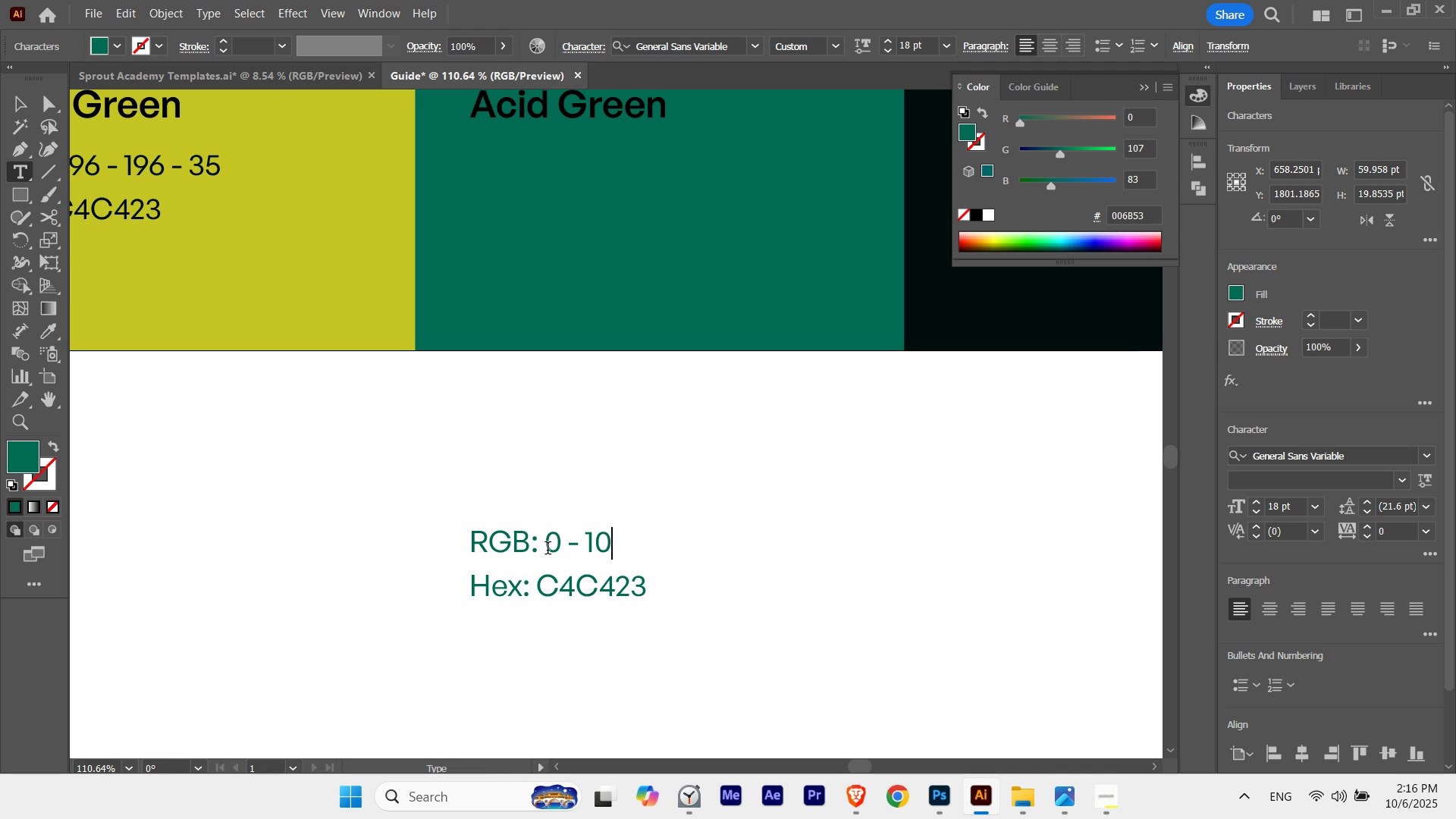 
key(Numpad7)
 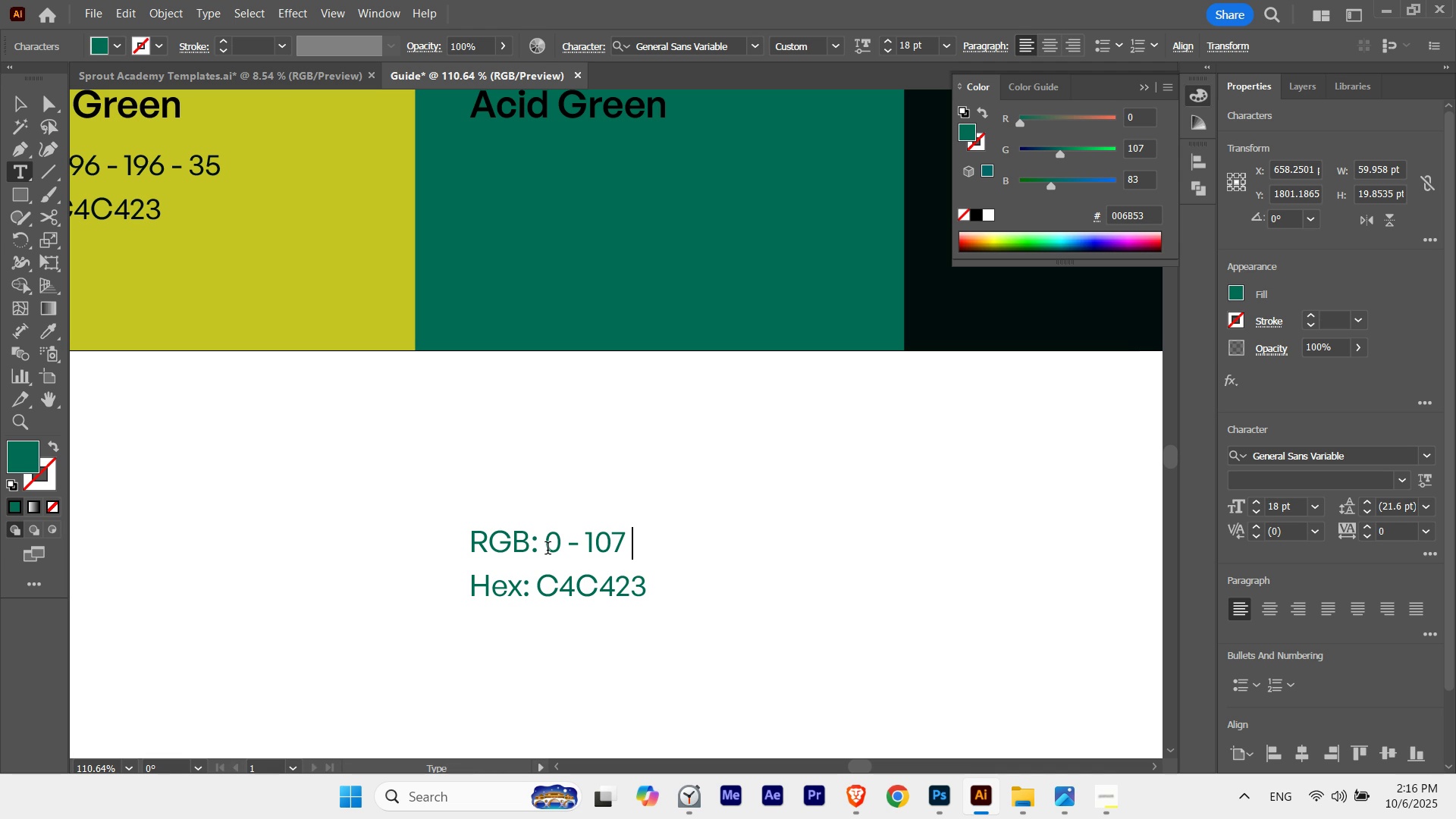 
key(Space)
 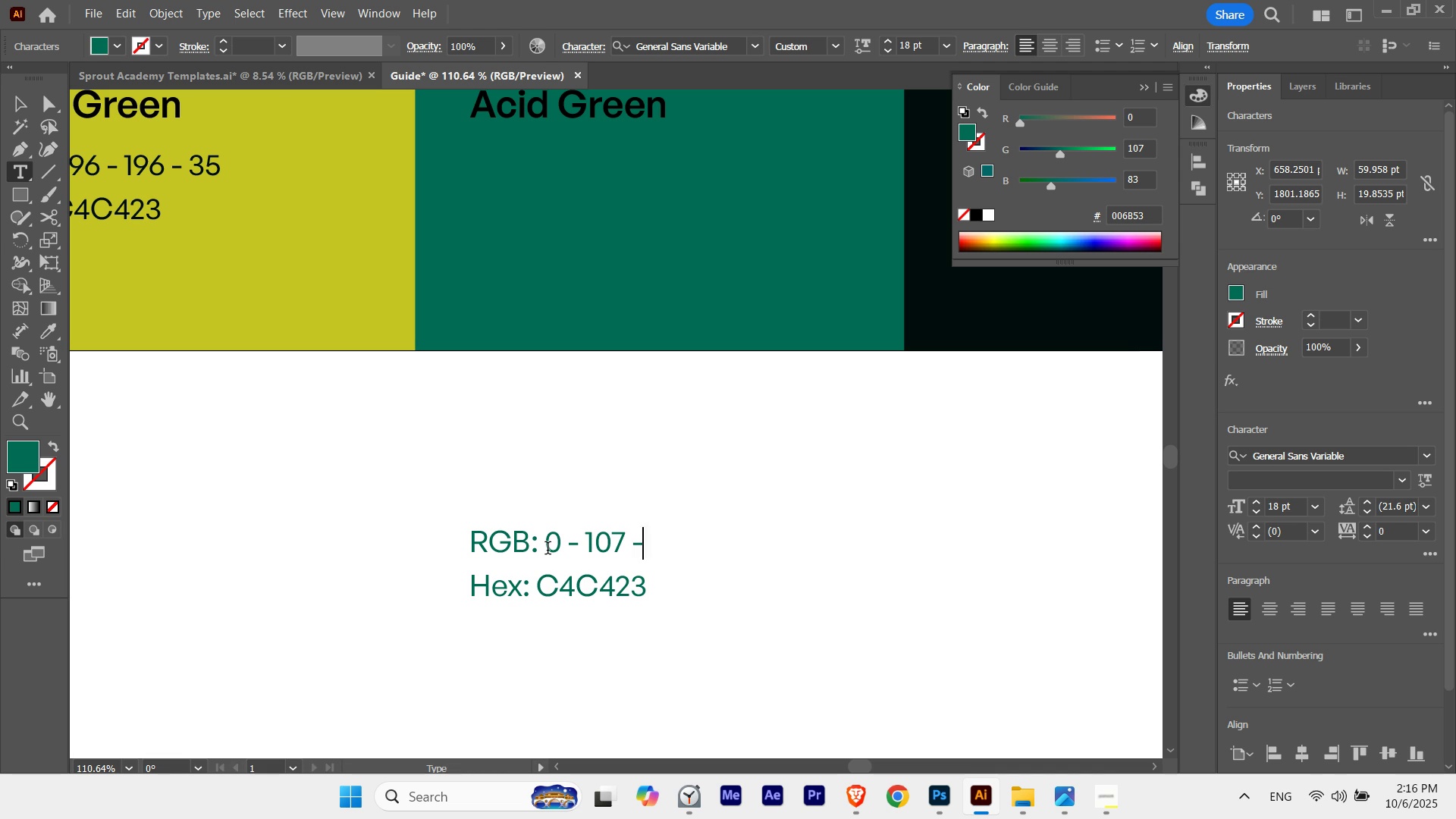 
key(Minus)
 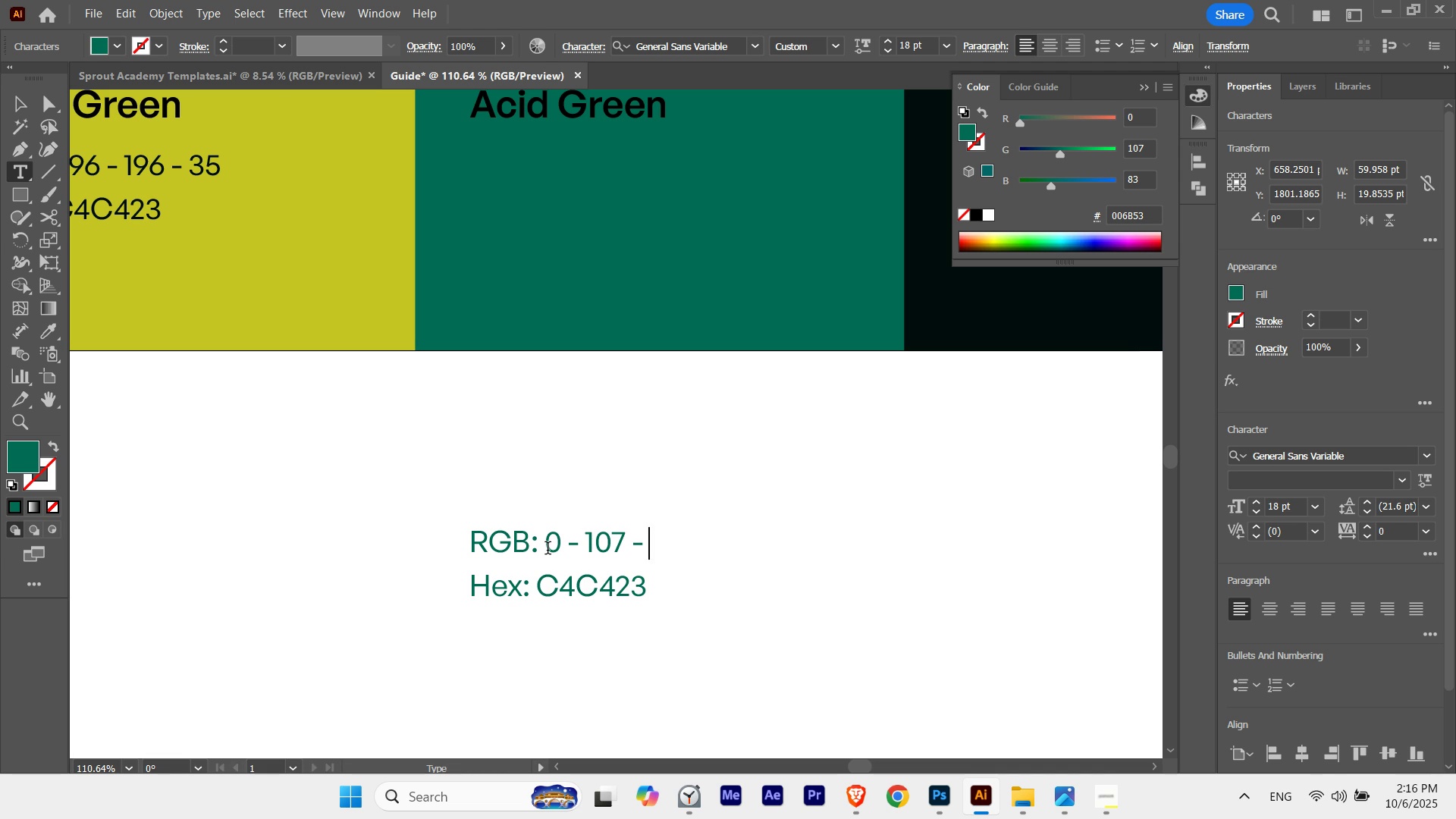 
key(Space)
 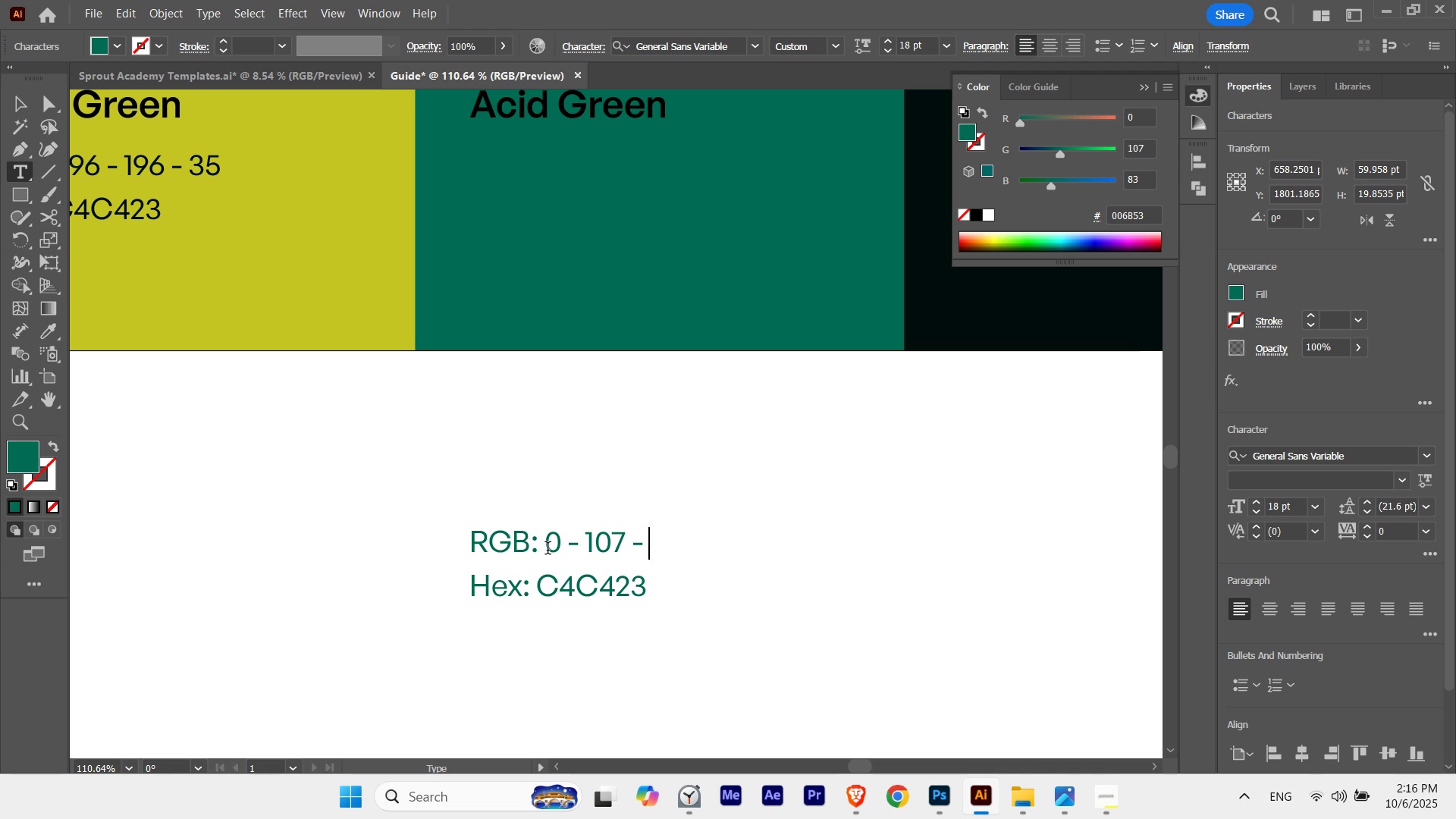 
key(Numpad8)
 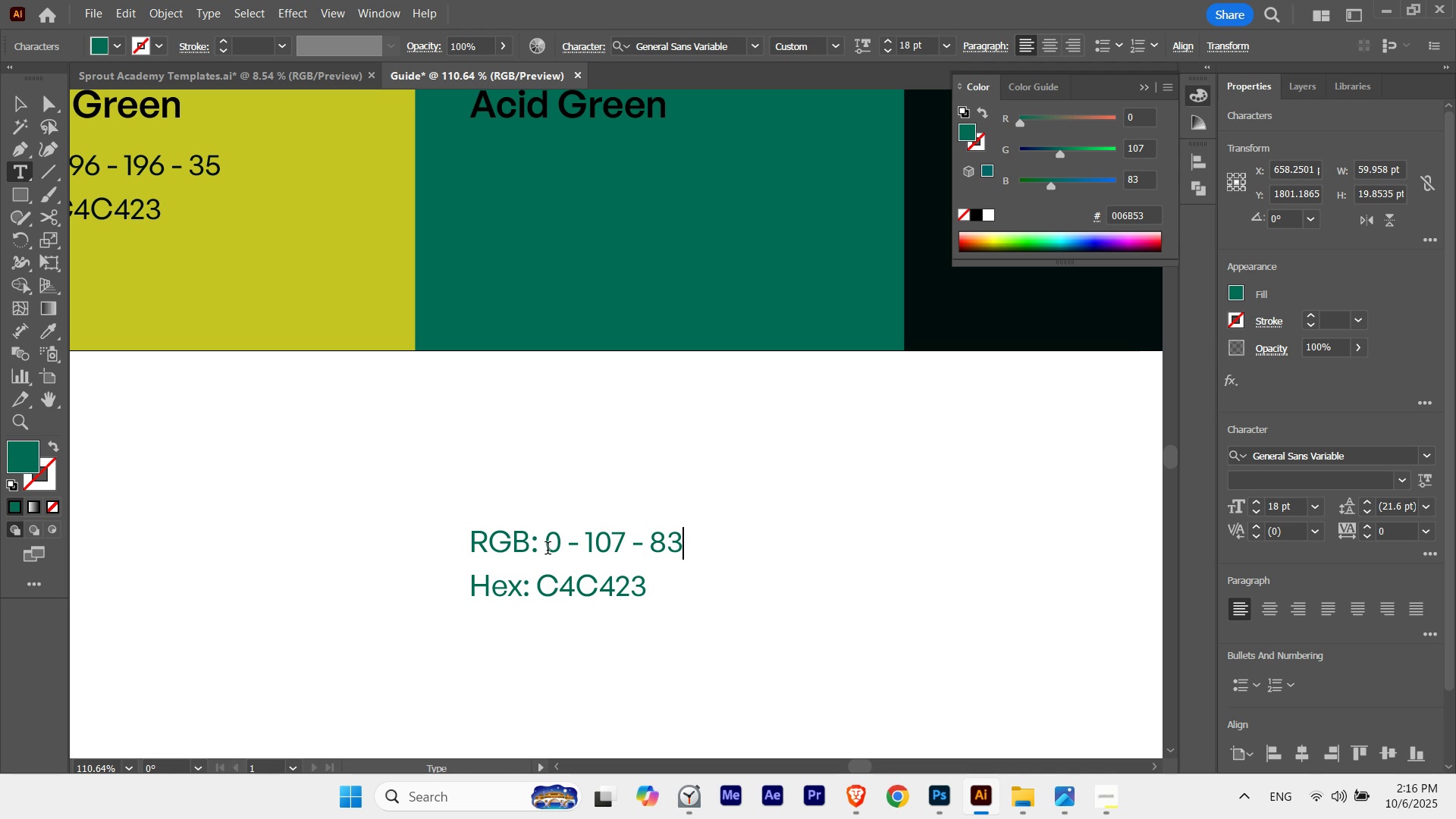 
key(Numpad3)